 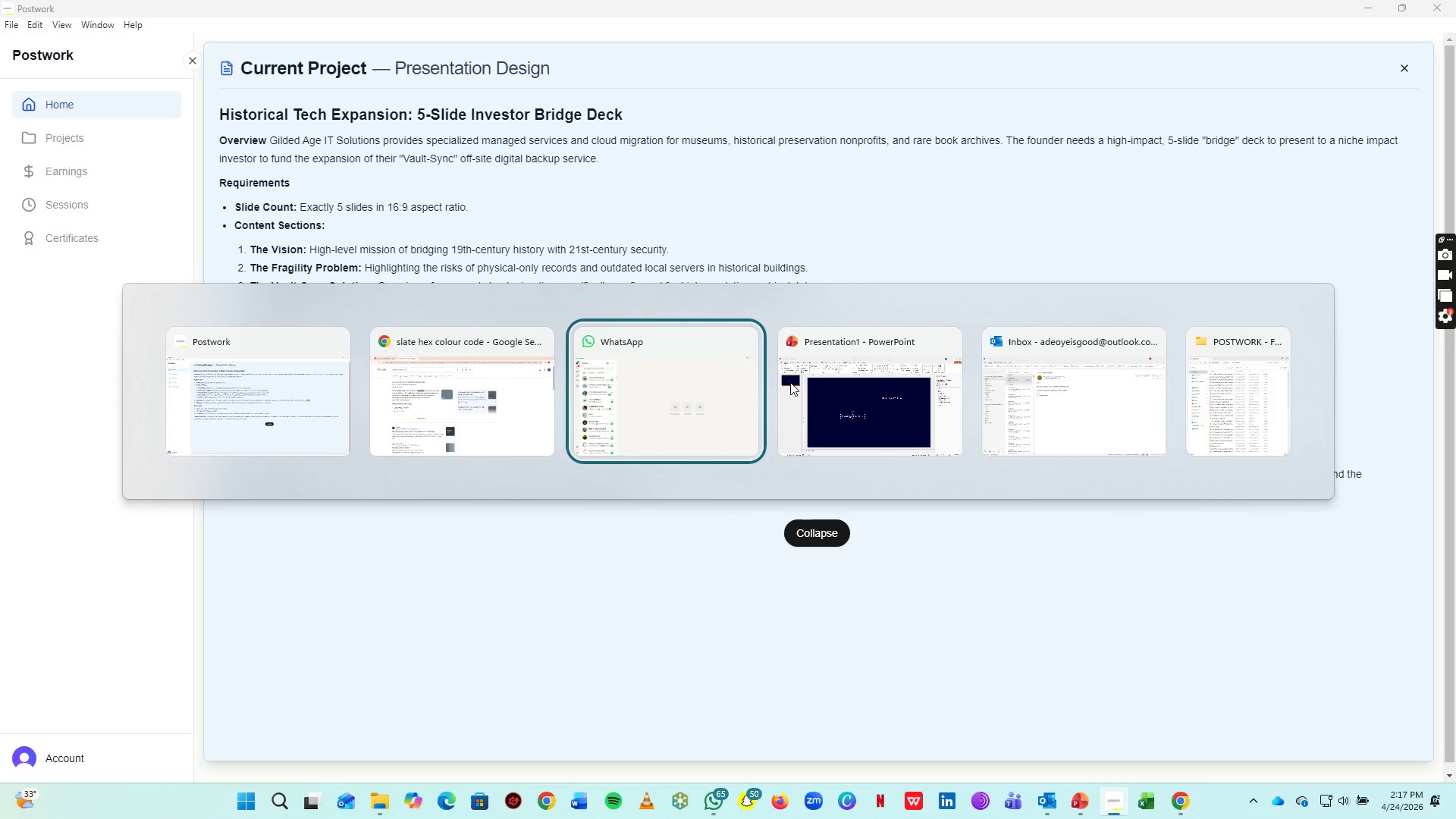 
key(Alt+Tab)
 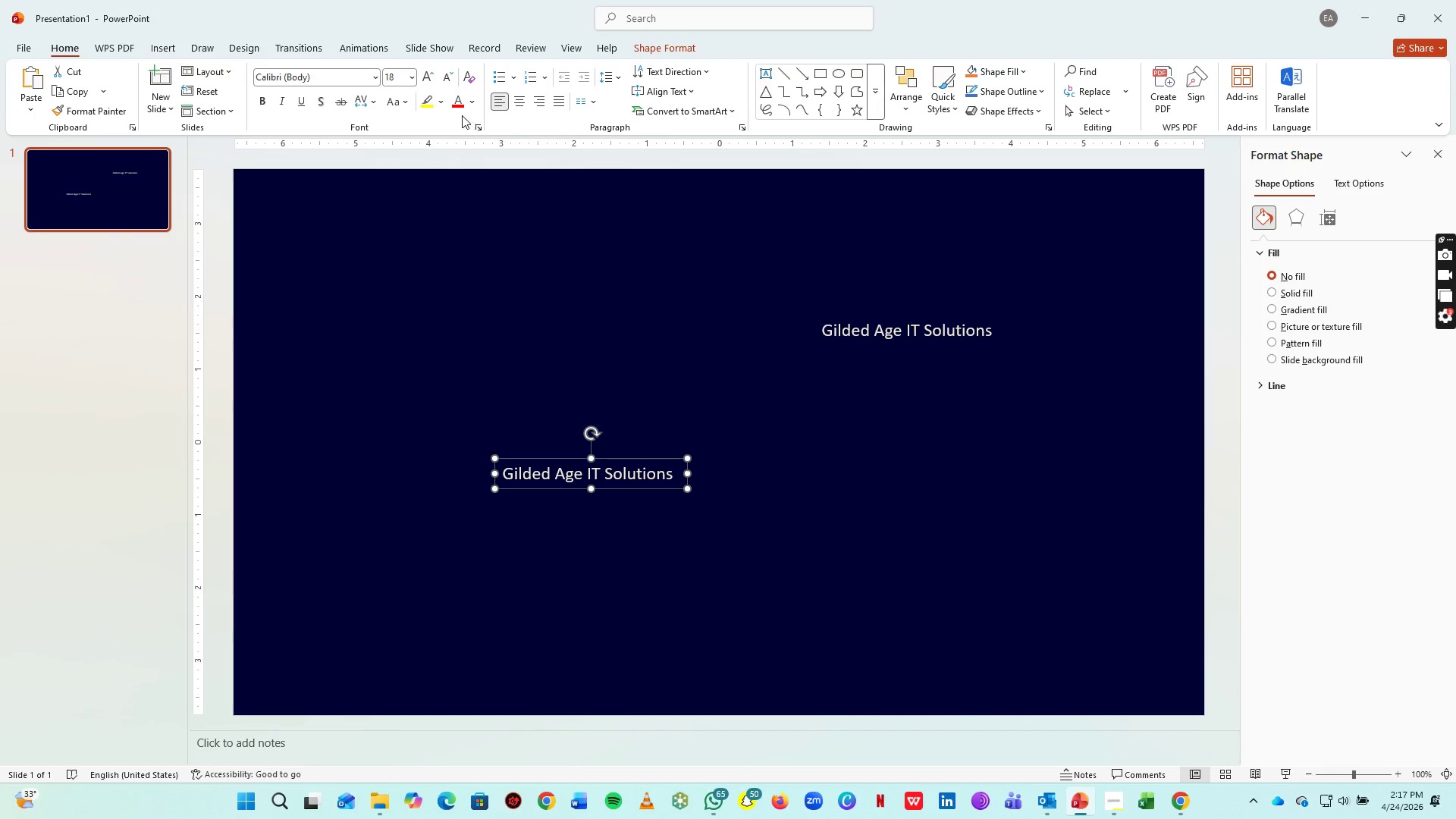 
left_click([470, 105])
 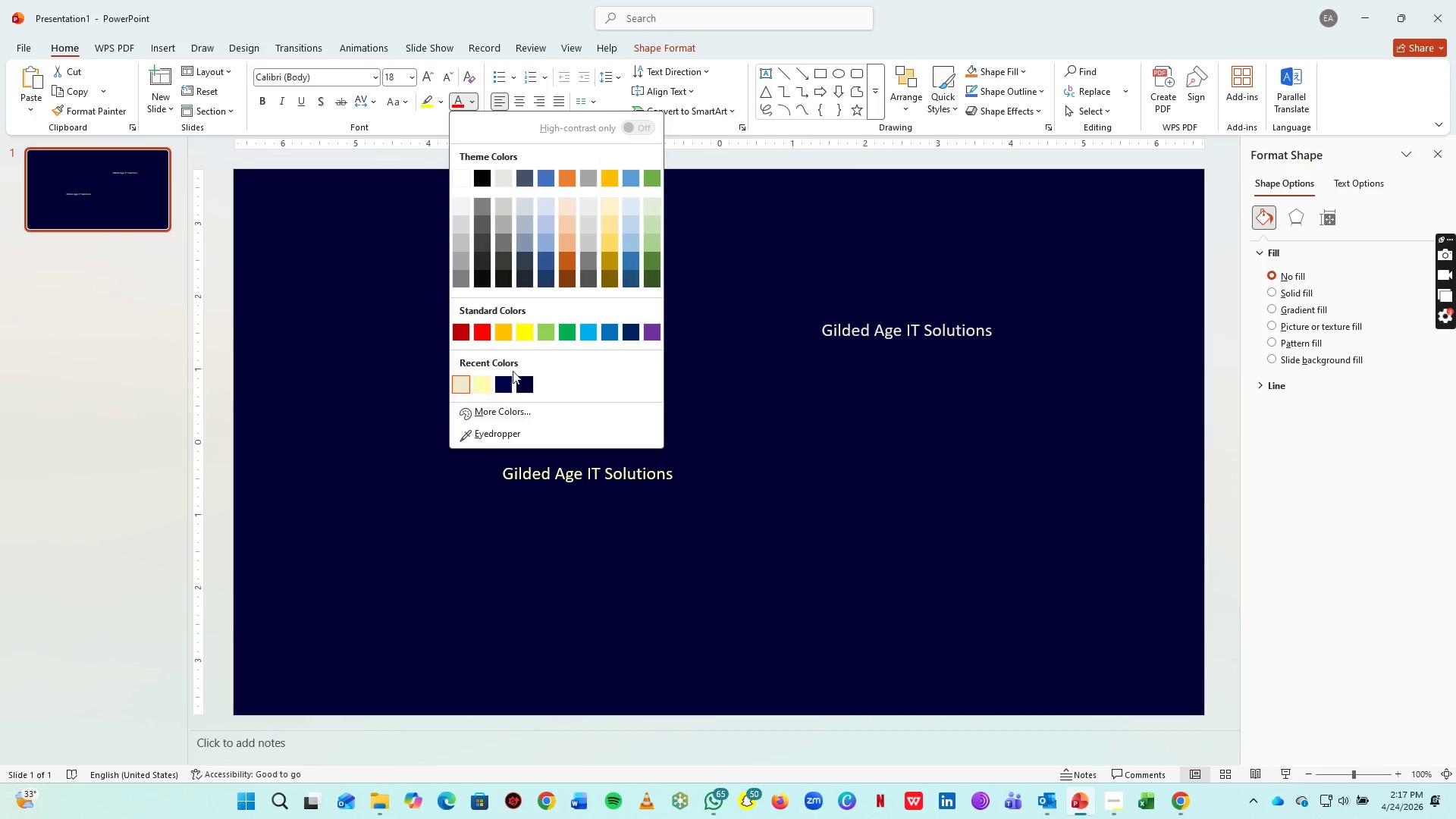 
left_click([533, 417])
 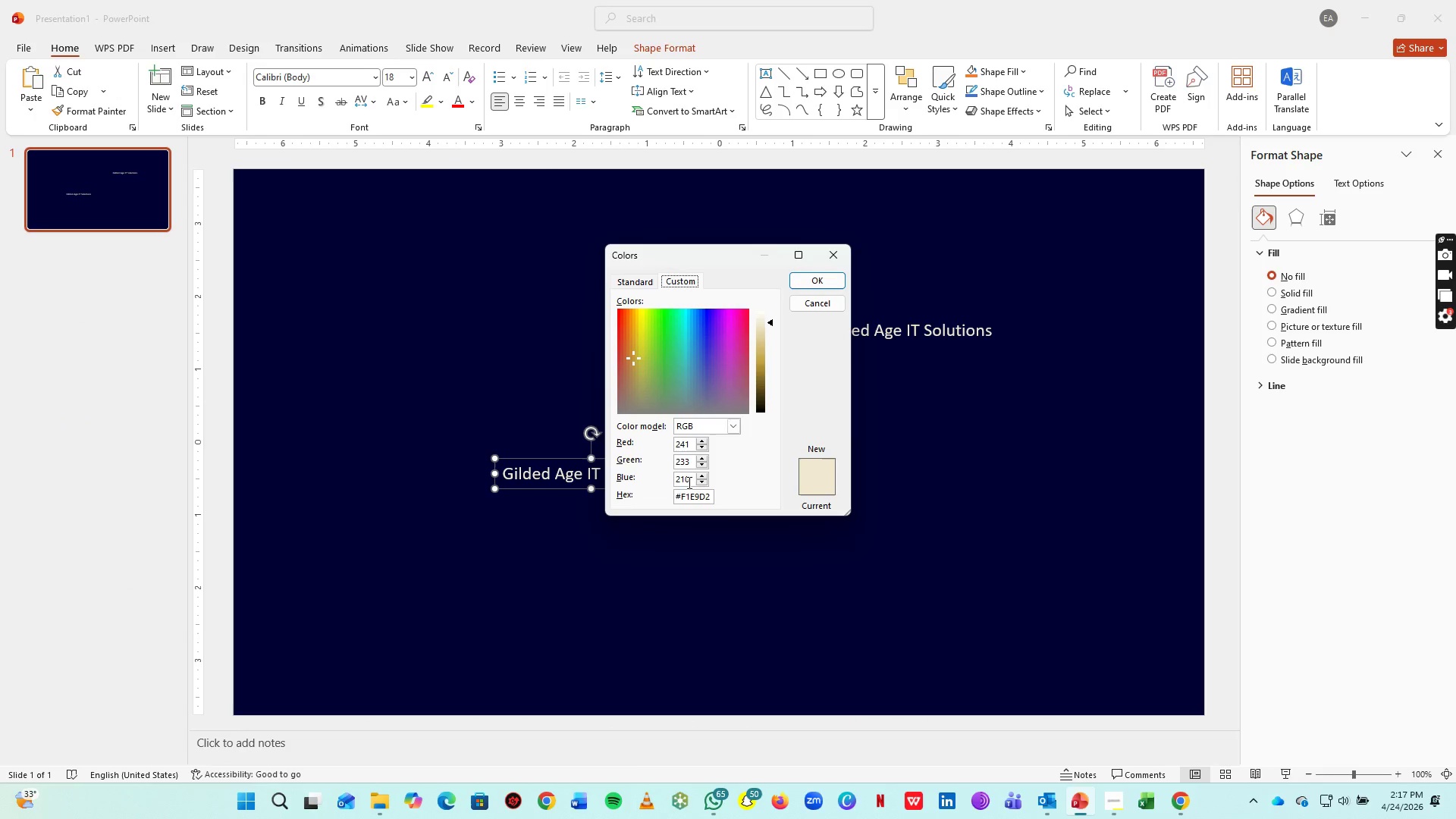 
left_click([686, 500])
 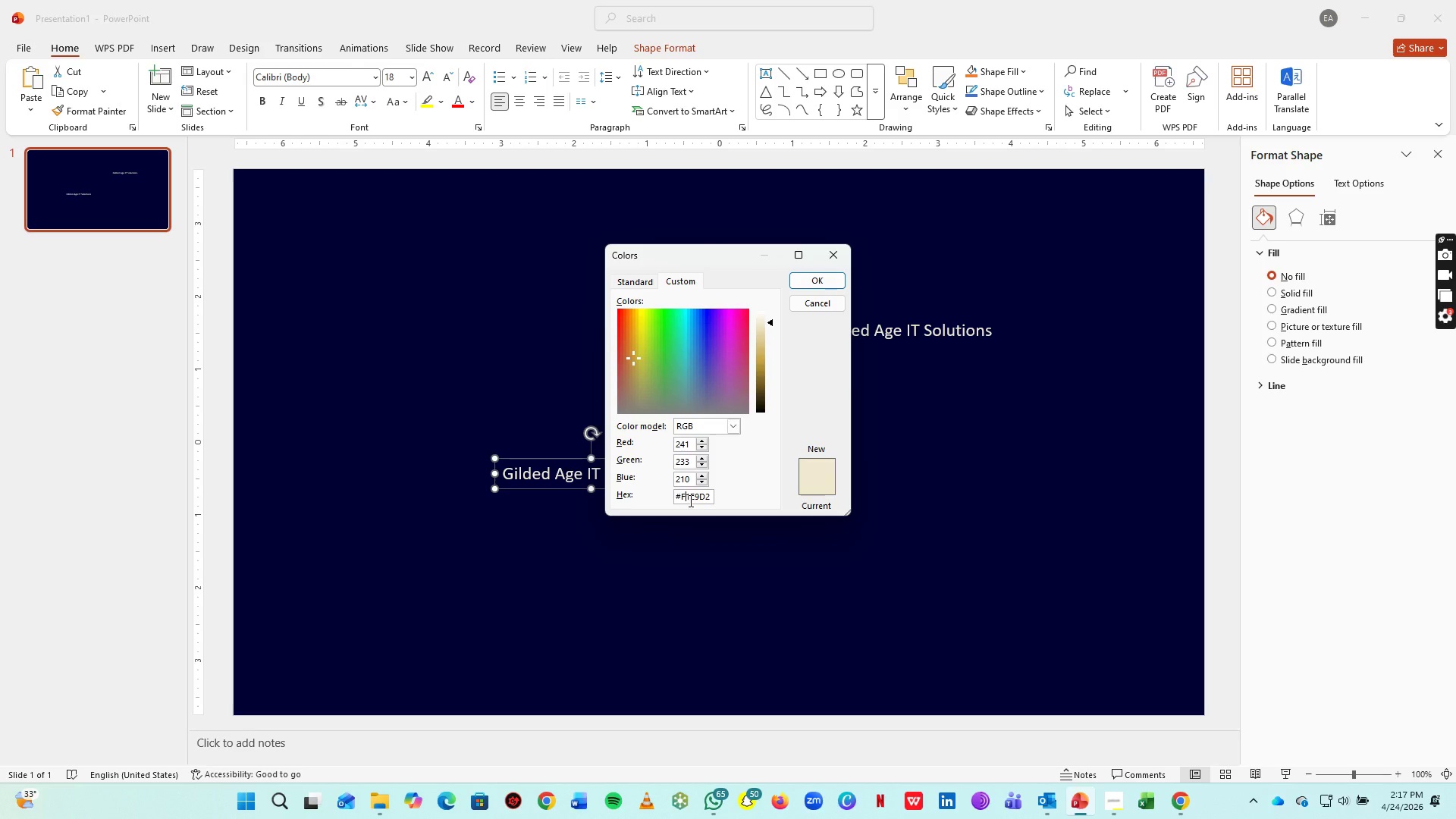 
key(Control+A)
 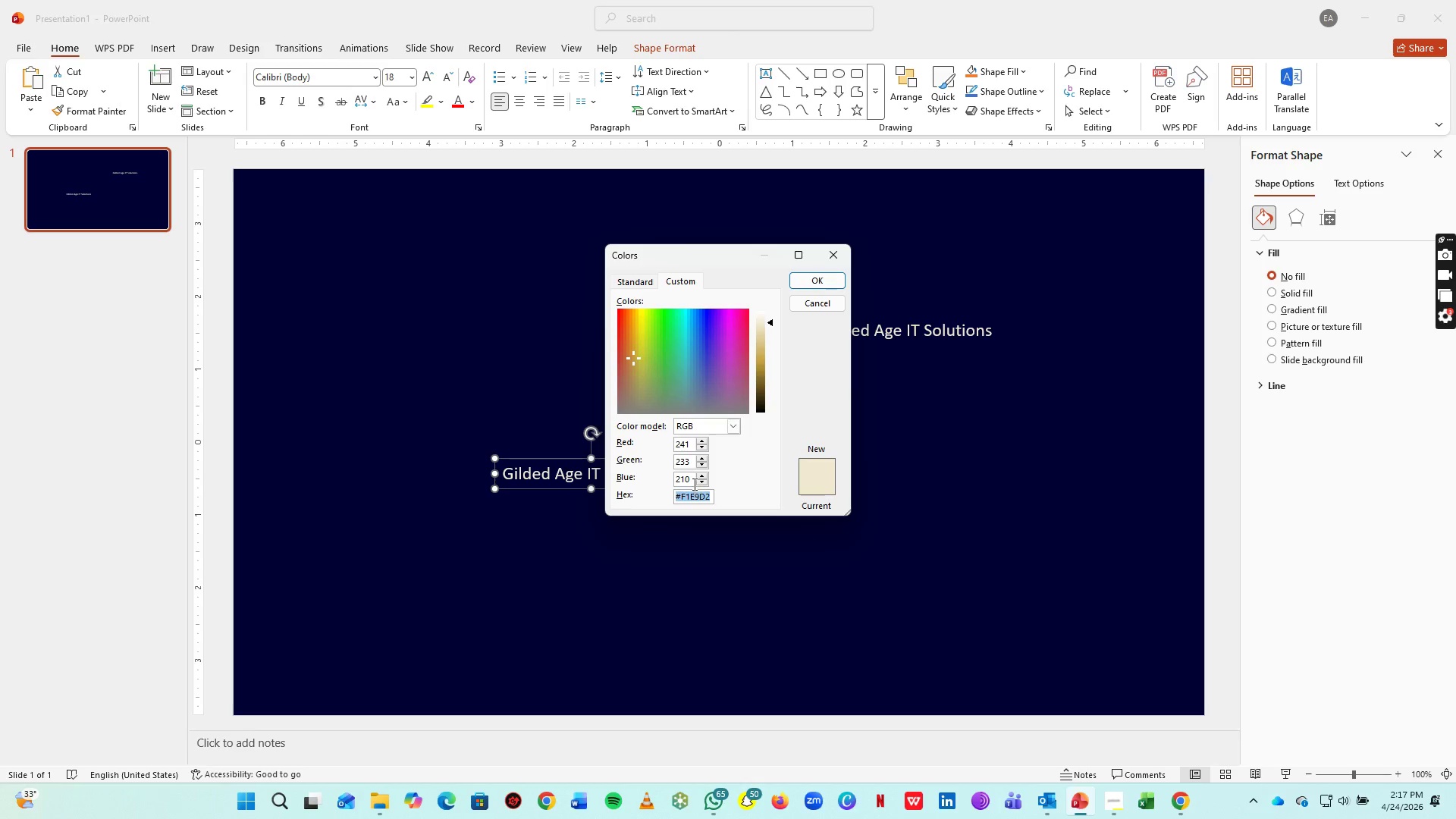 
key(Control+V)
 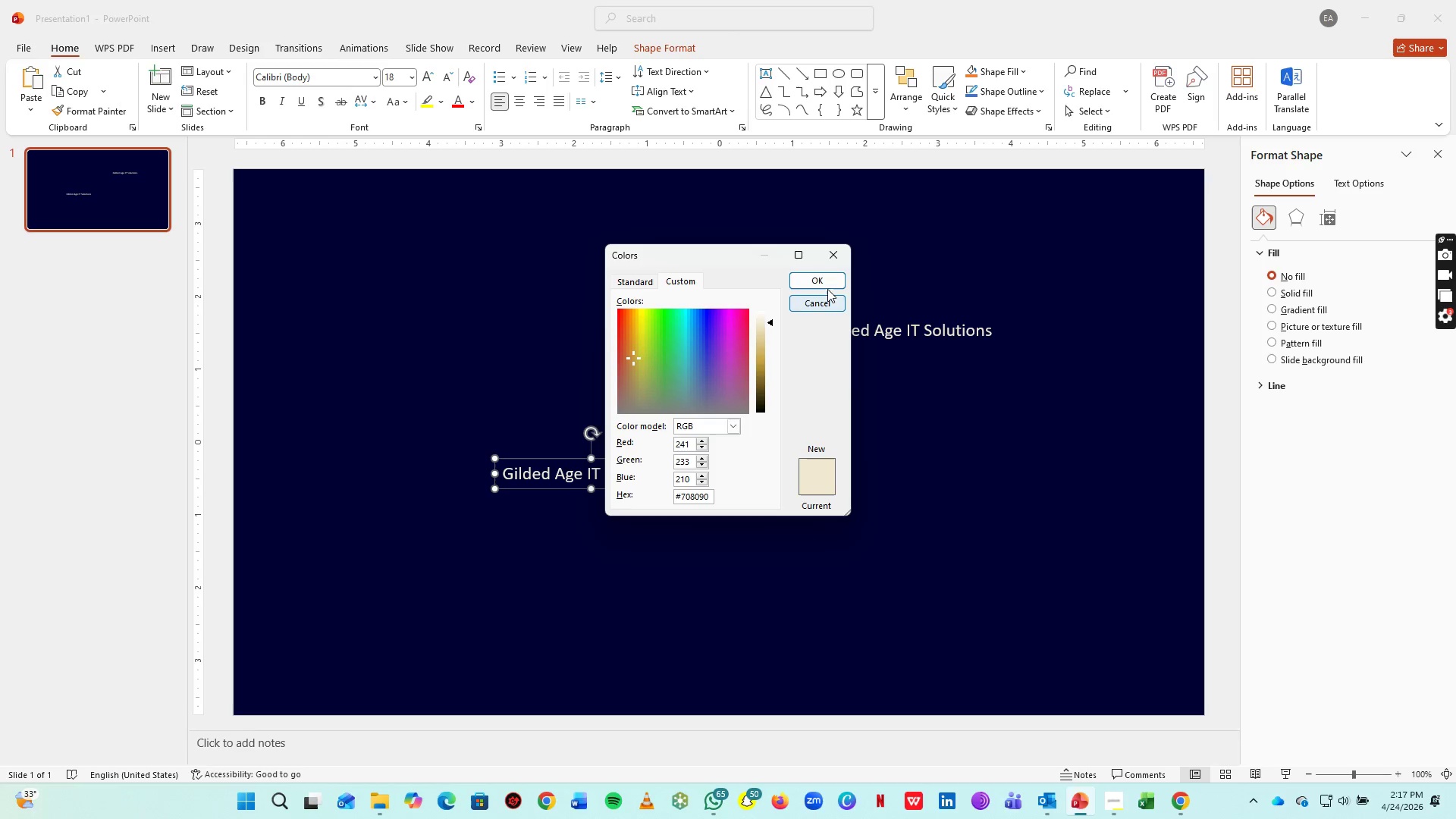 
left_click([833, 280])
 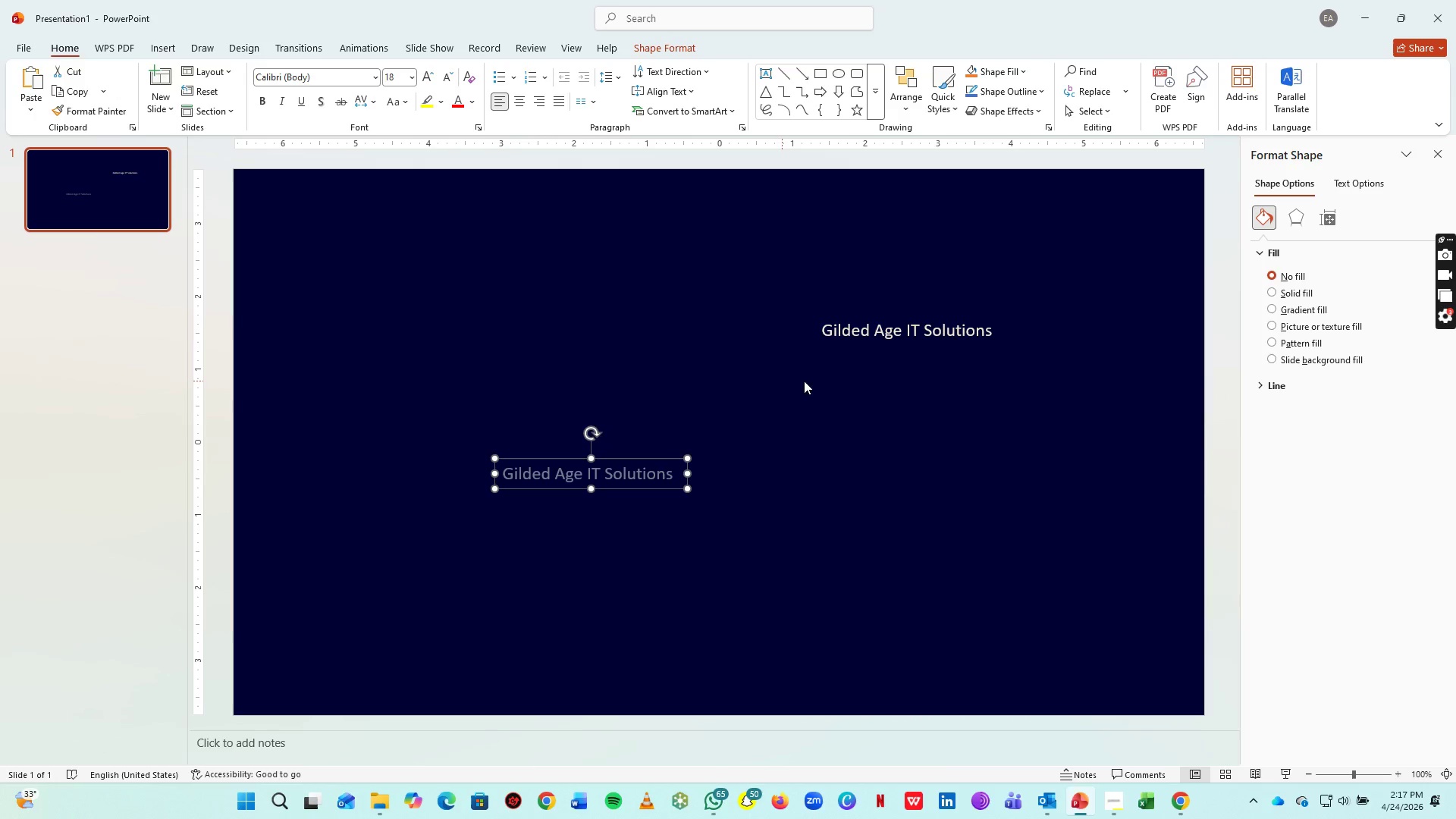 
wait(7.23)
 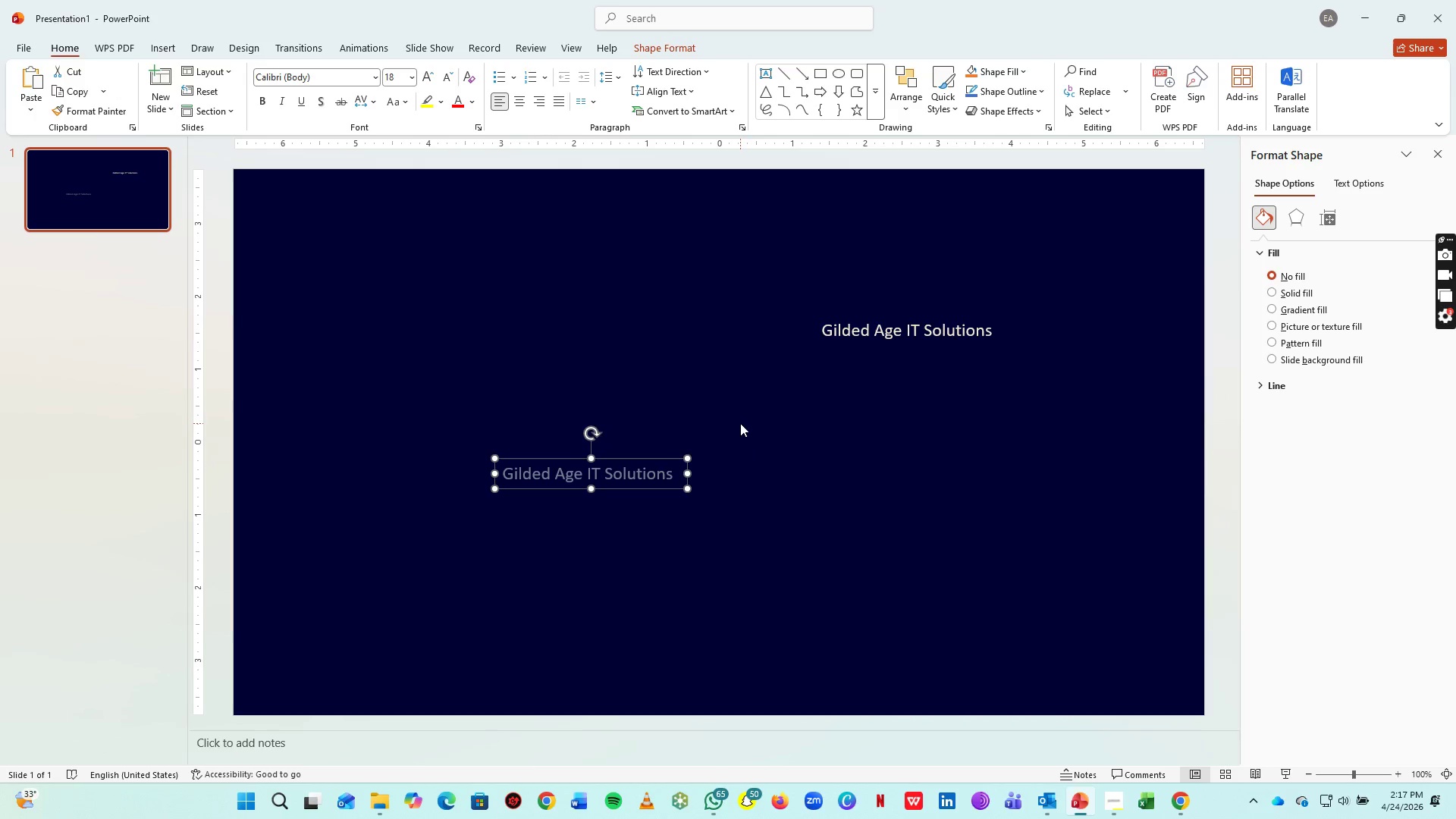 
left_click_drag(start_coordinate=[920, 346], to_coordinate=[542, 349])
 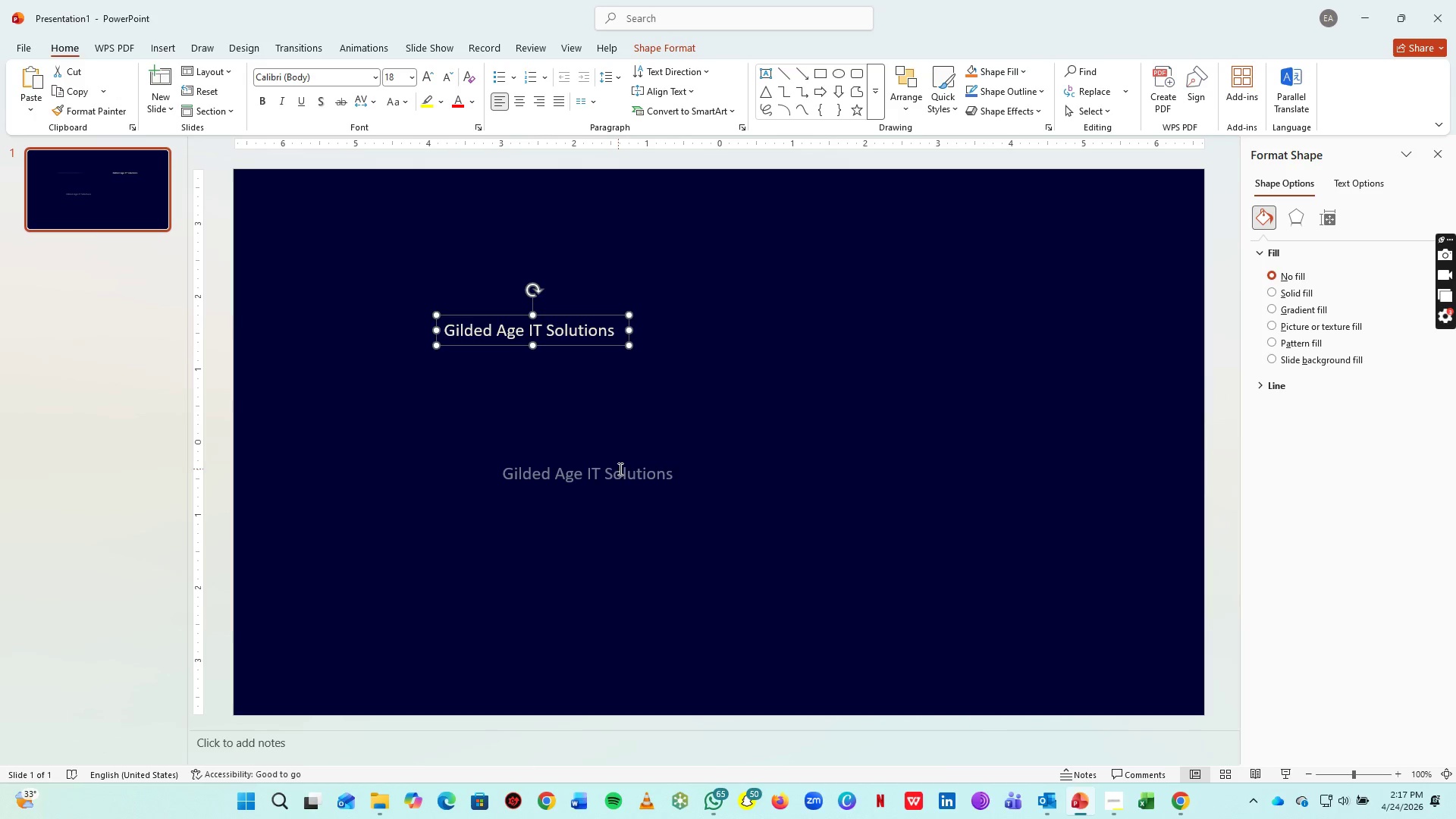 
left_click([619, 470])
 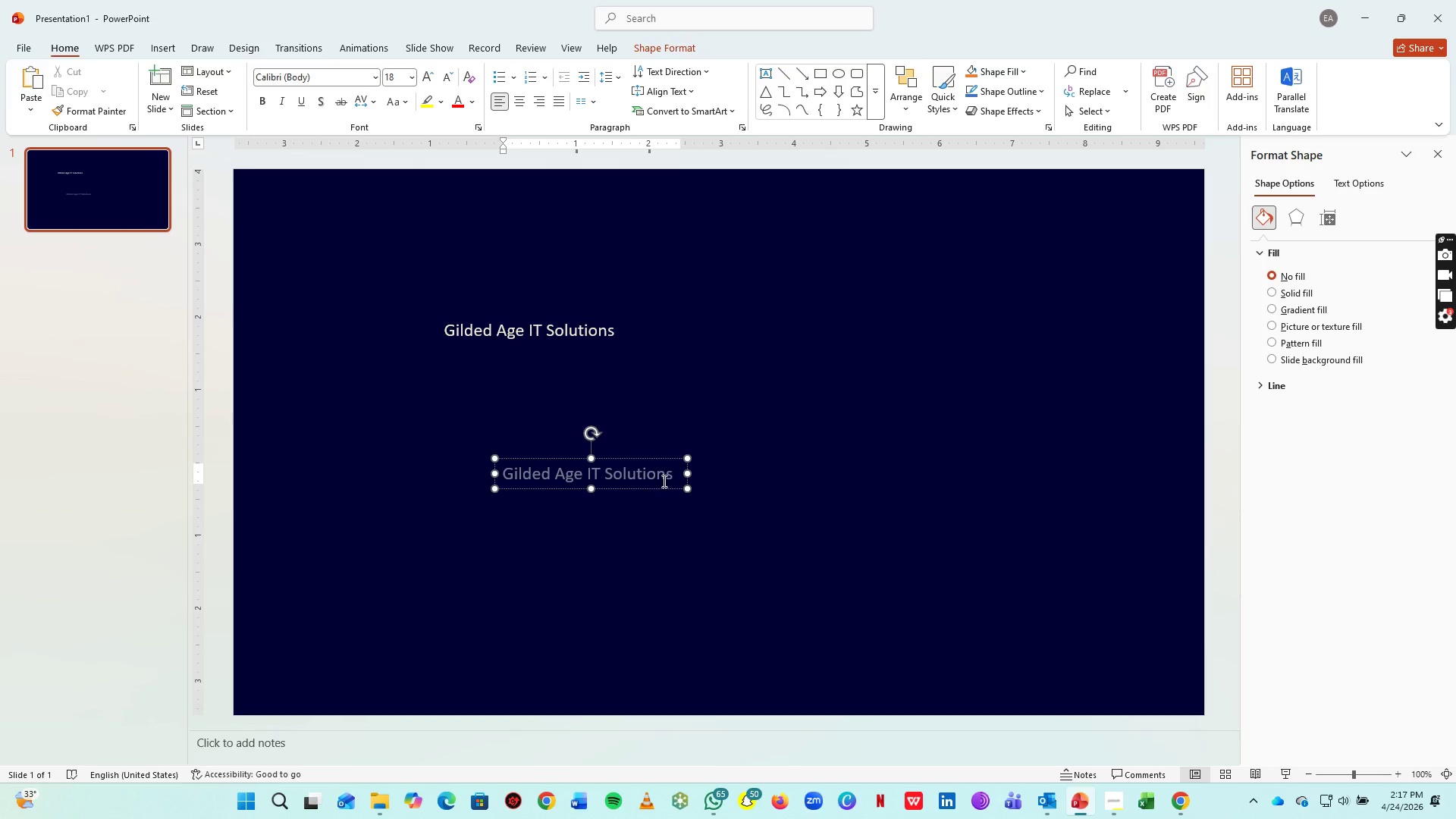 
left_click([668, 473])
 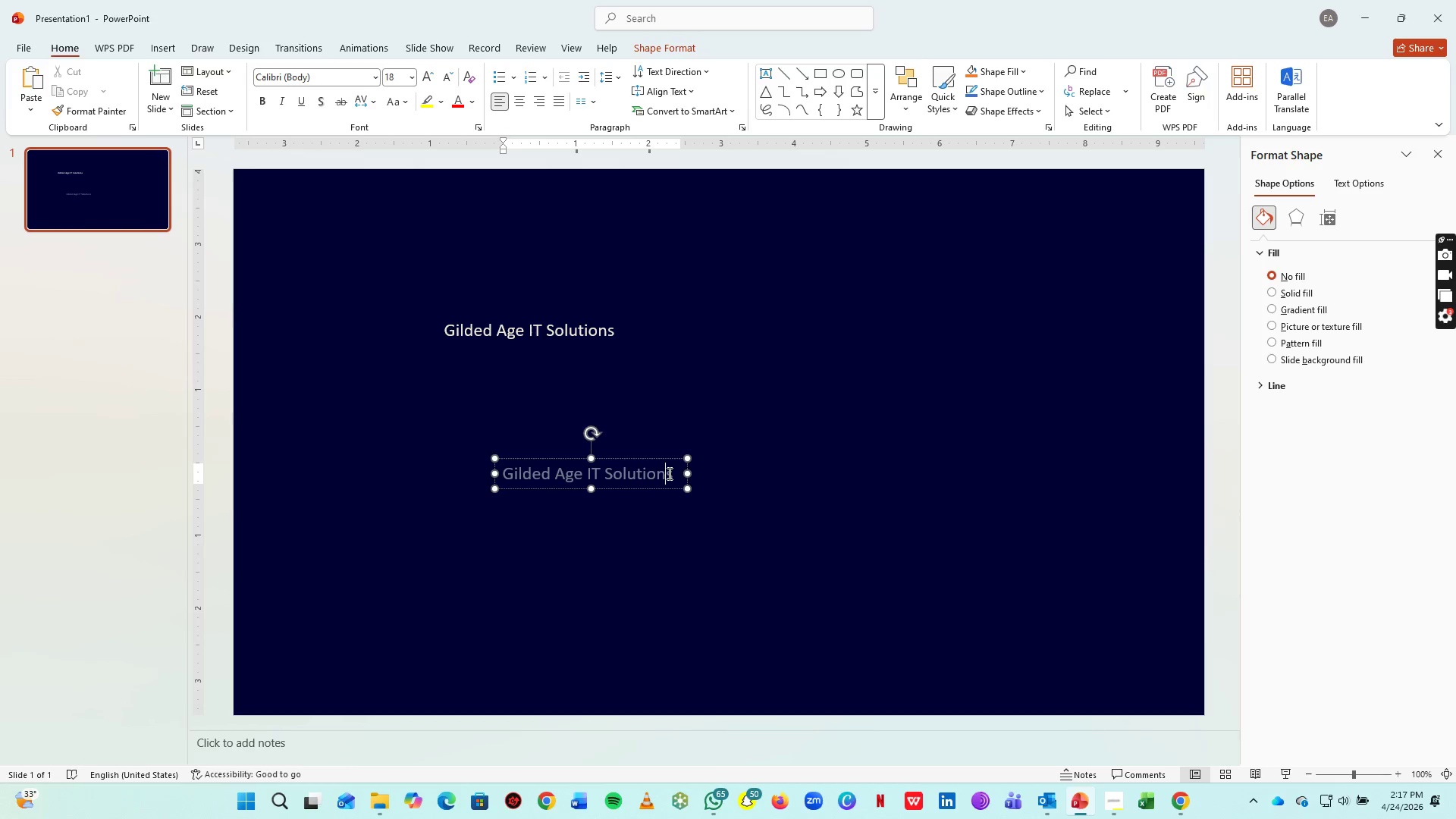 
key(Control+A)
 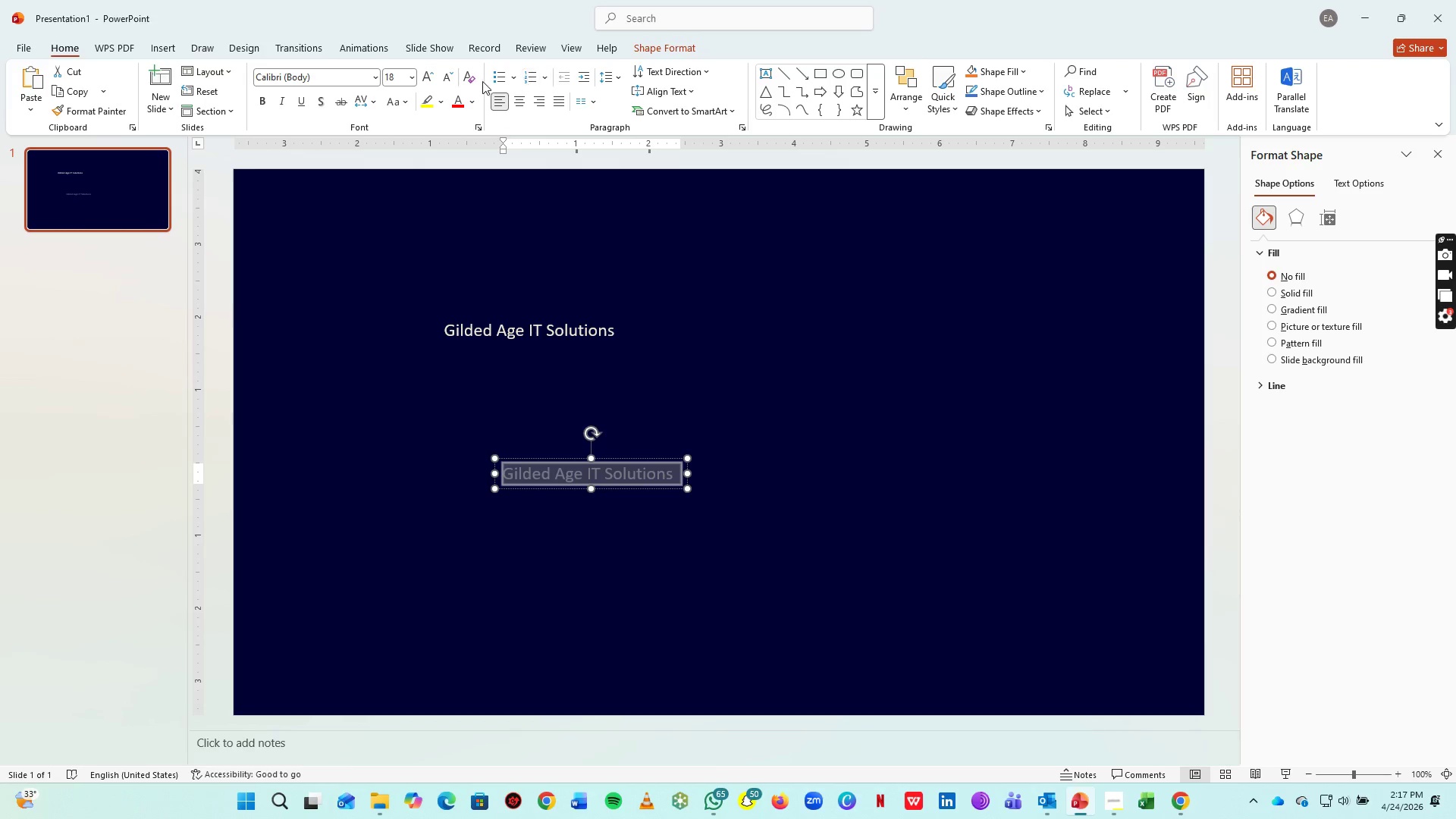 
left_click([447, 74])
 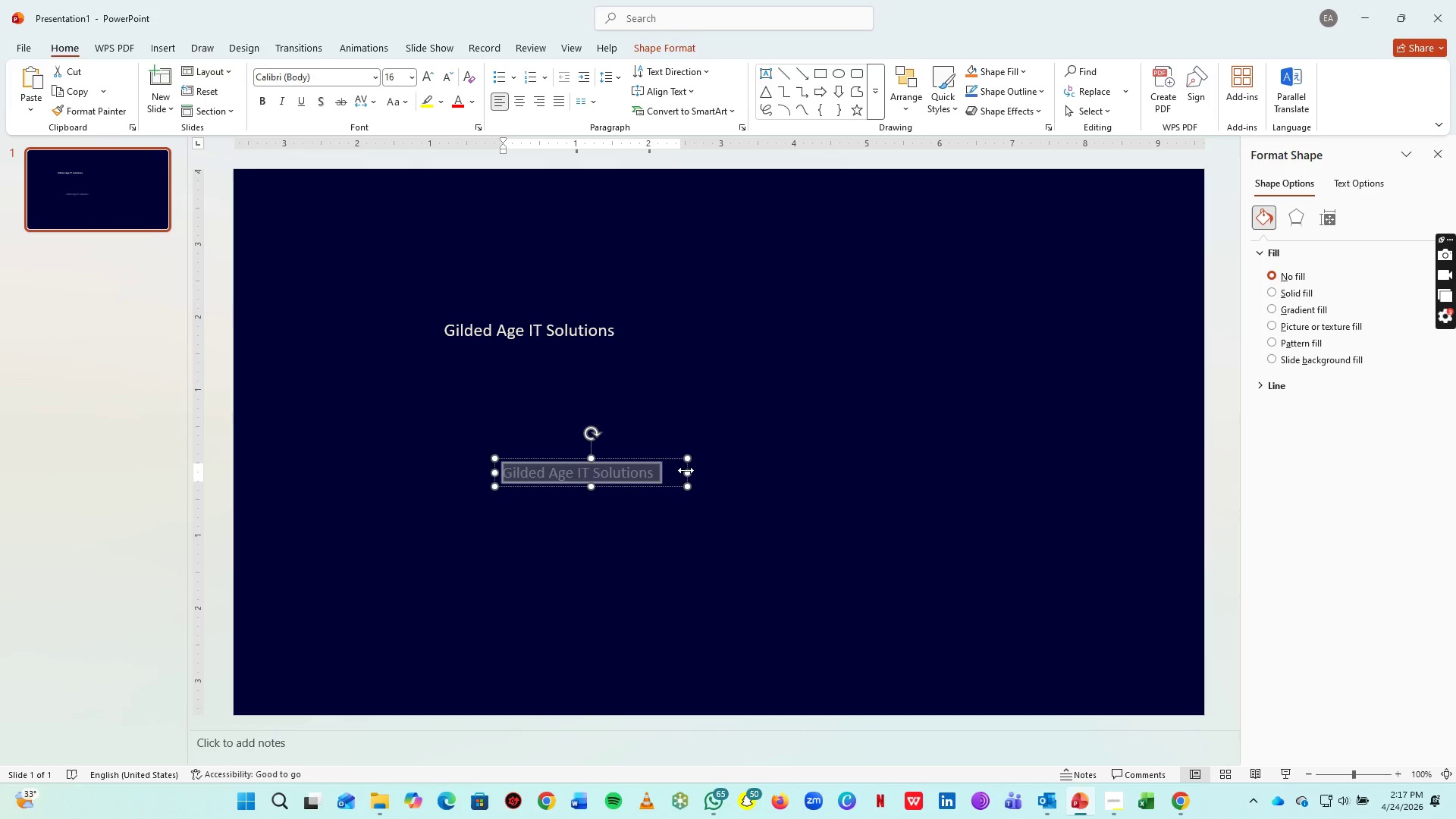 
left_click_drag(start_coordinate=[686, 472], to_coordinate=[666, 472])
 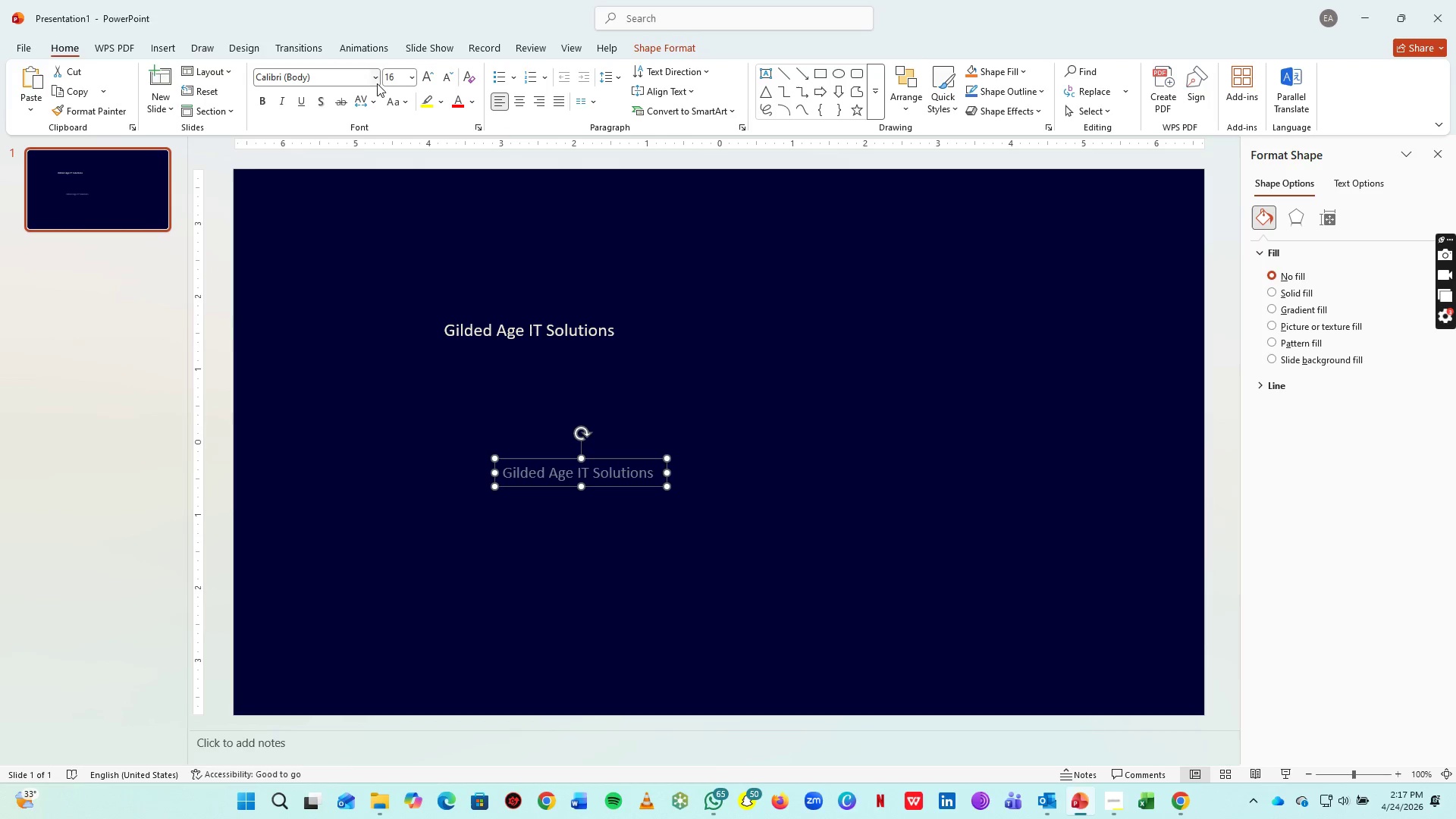 
left_click([377, 82])
 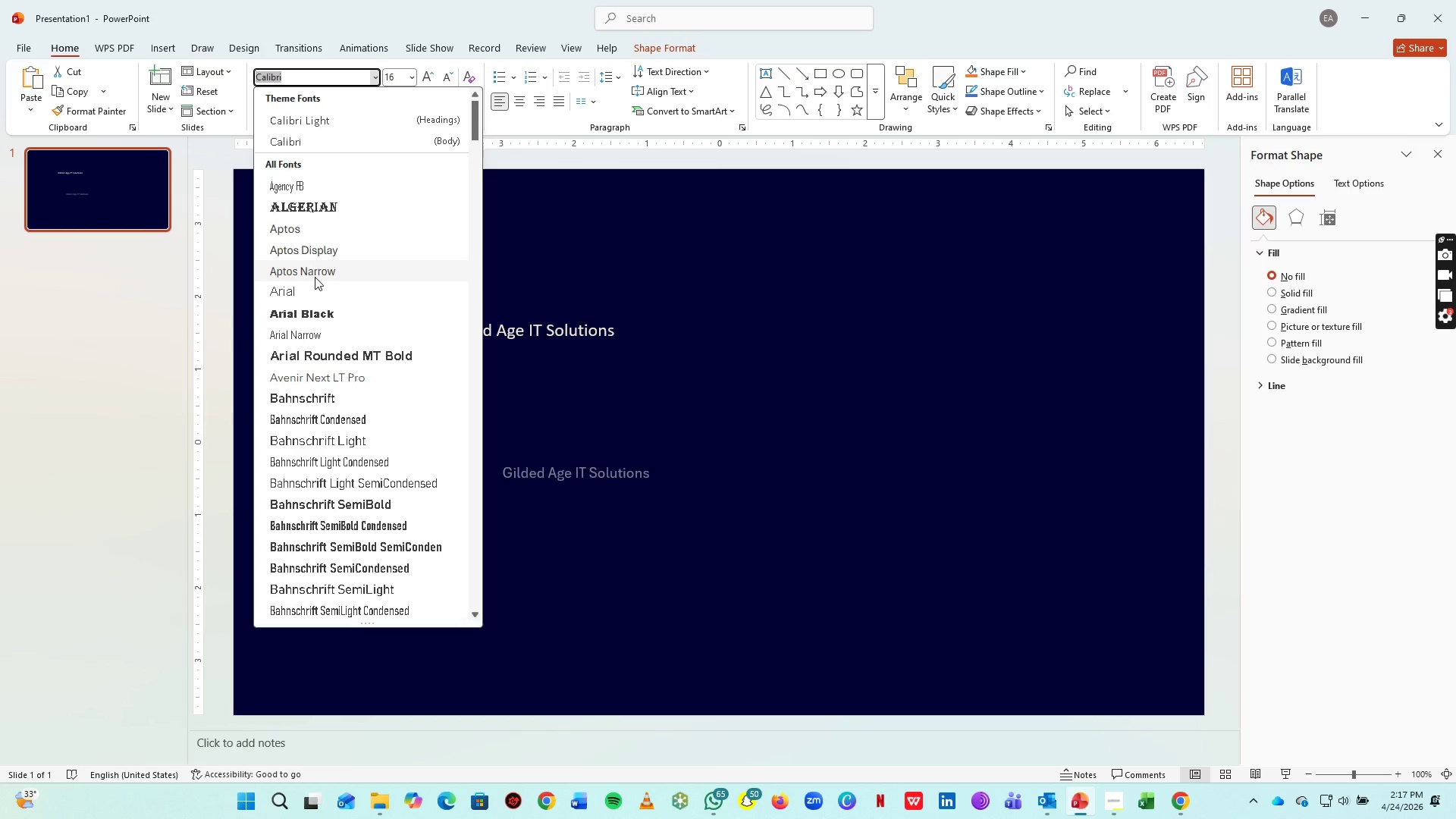 
wait(8.0)
 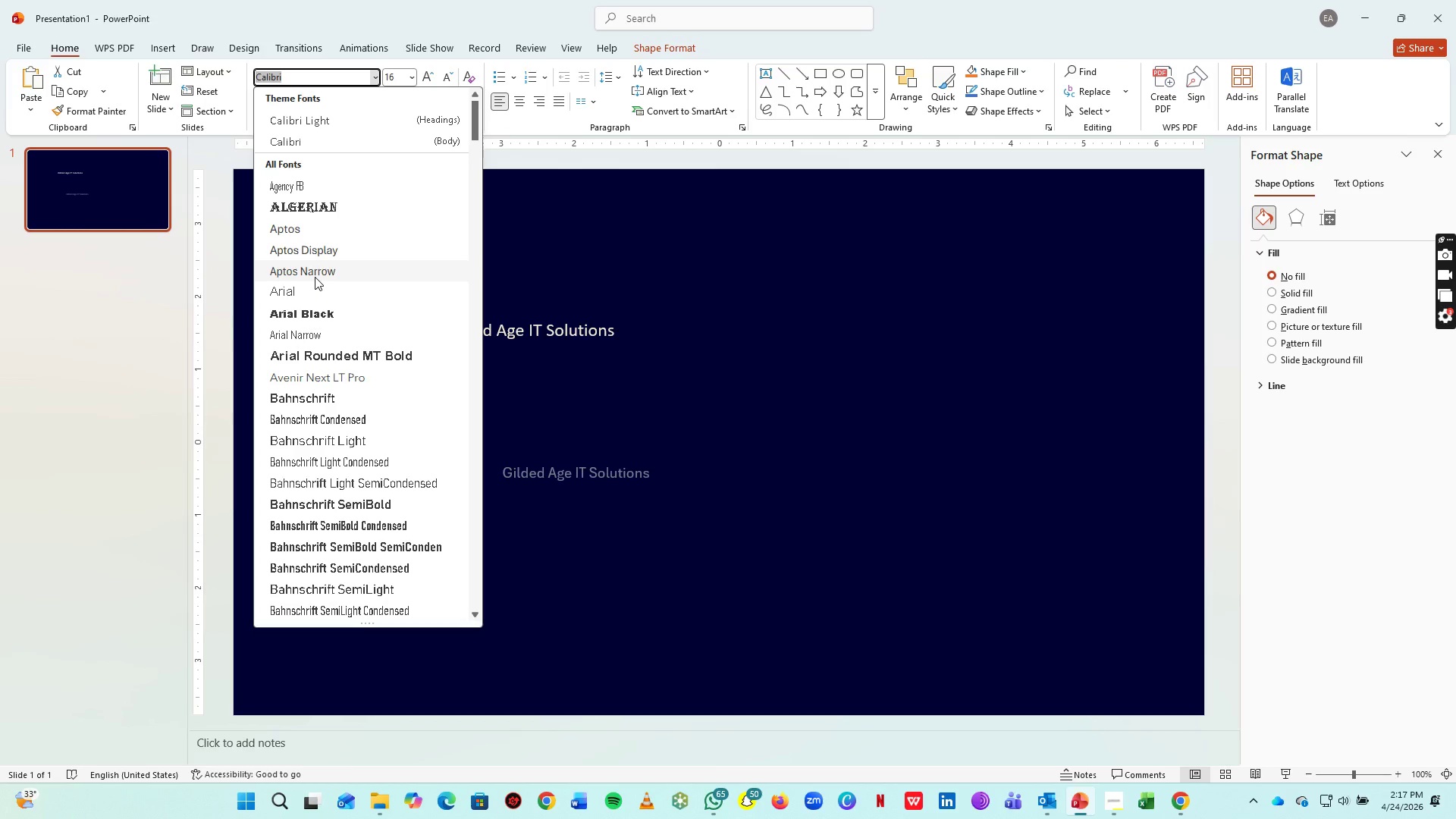 
left_click_drag(start_coordinate=[297, 428], to_coordinate=[299, 435])
 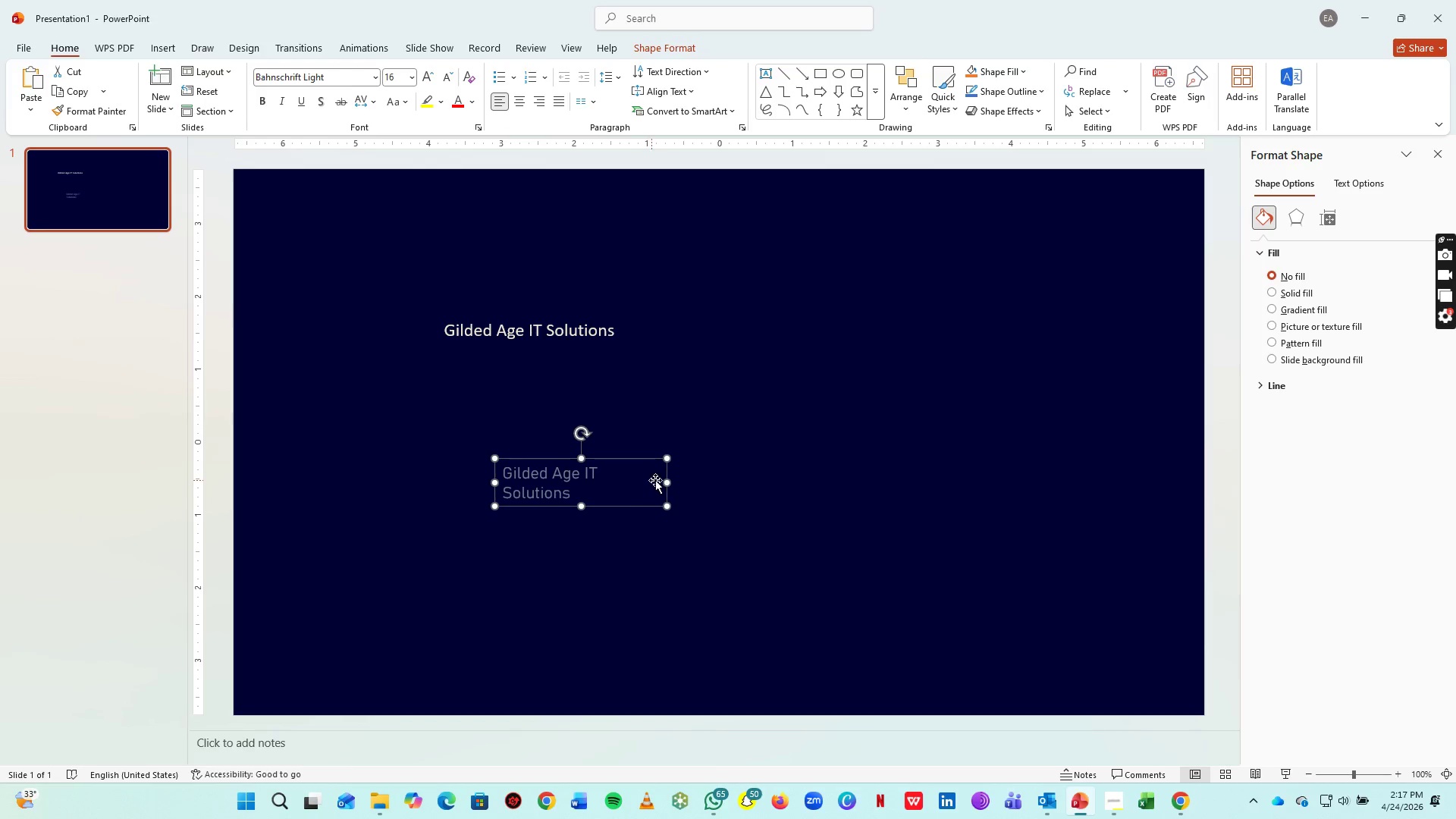 
left_click_drag(start_coordinate=[668, 485], to_coordinate=[705, 477])
 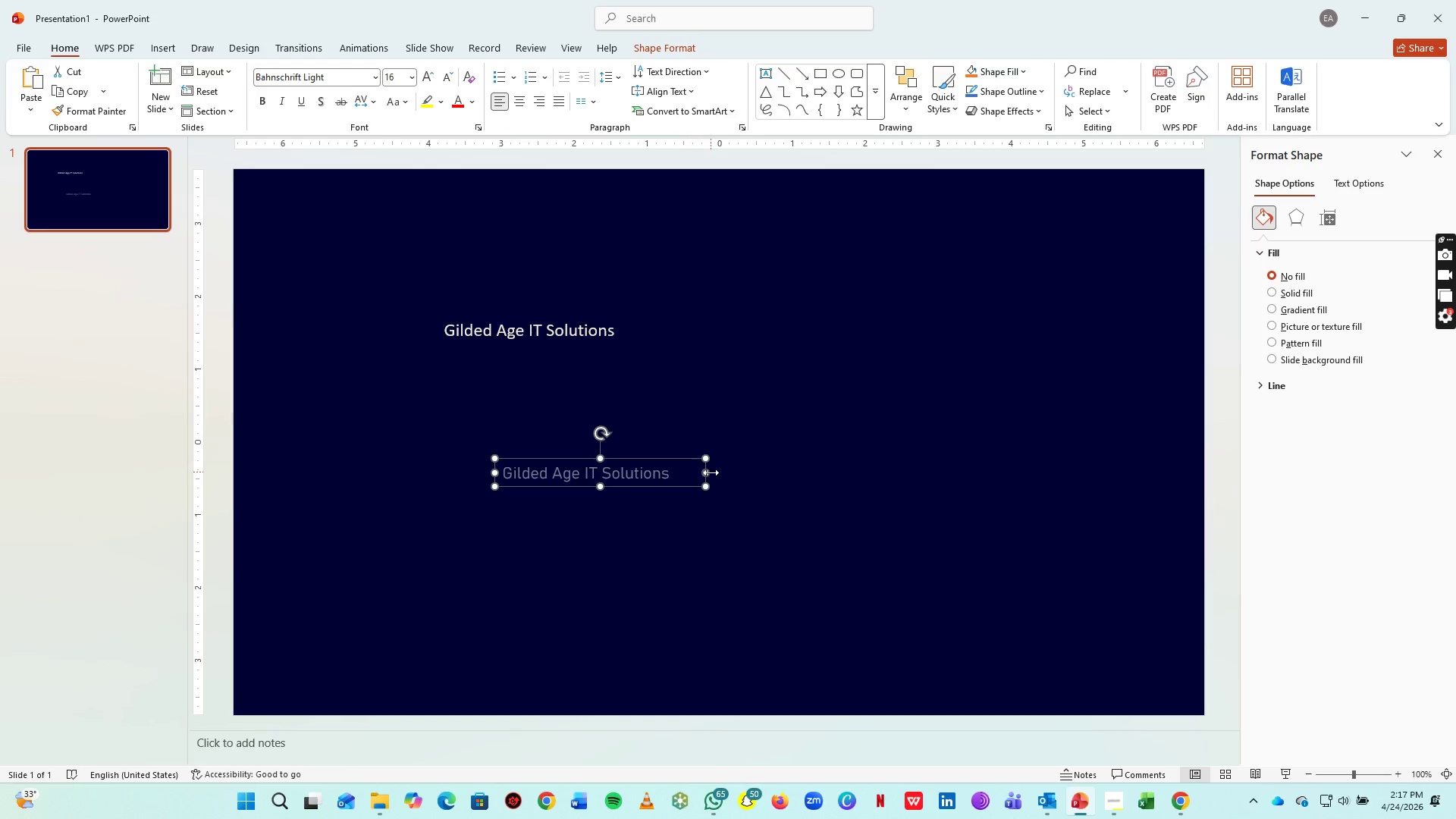 
left_click_drag(start_coordinate=[711, 472], to_coordinate=[681, 469])
 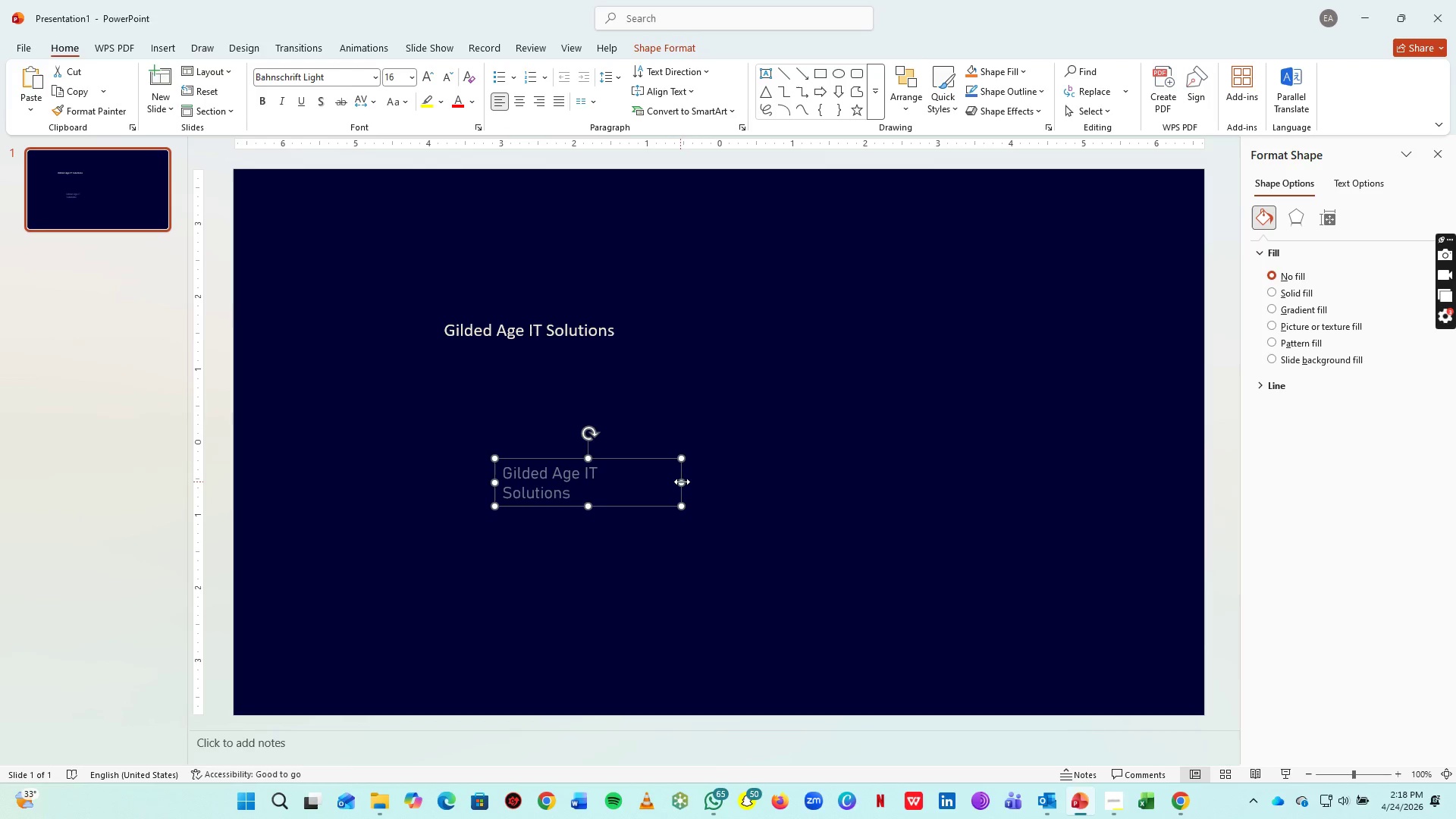 
left_click_drag(start_coordinate=[682, 482], to_coordinate=[696, 479])
 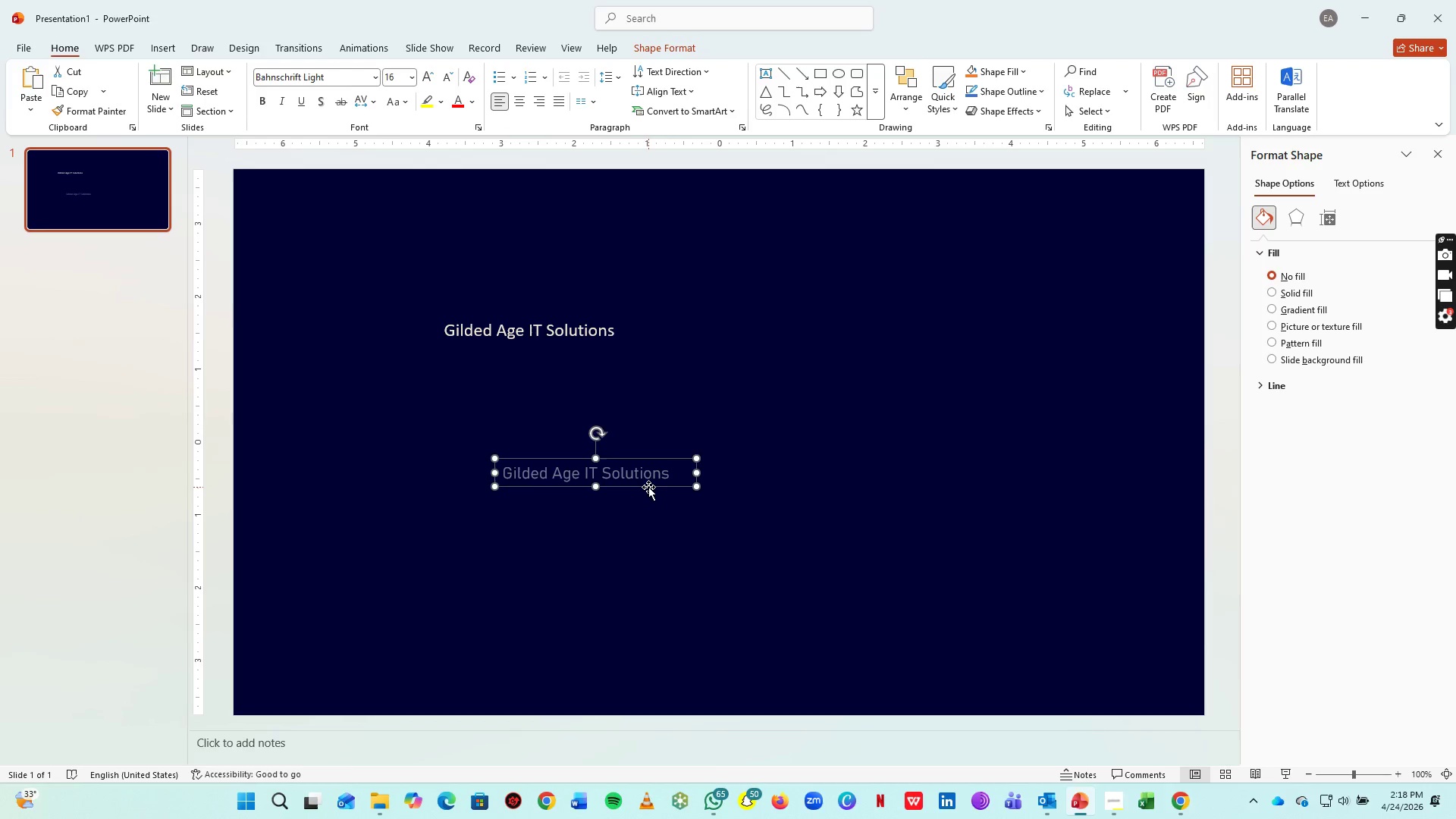 
left_click_drag(start_coordinate=[648, 486], to_coordinate=[1171, 204])
 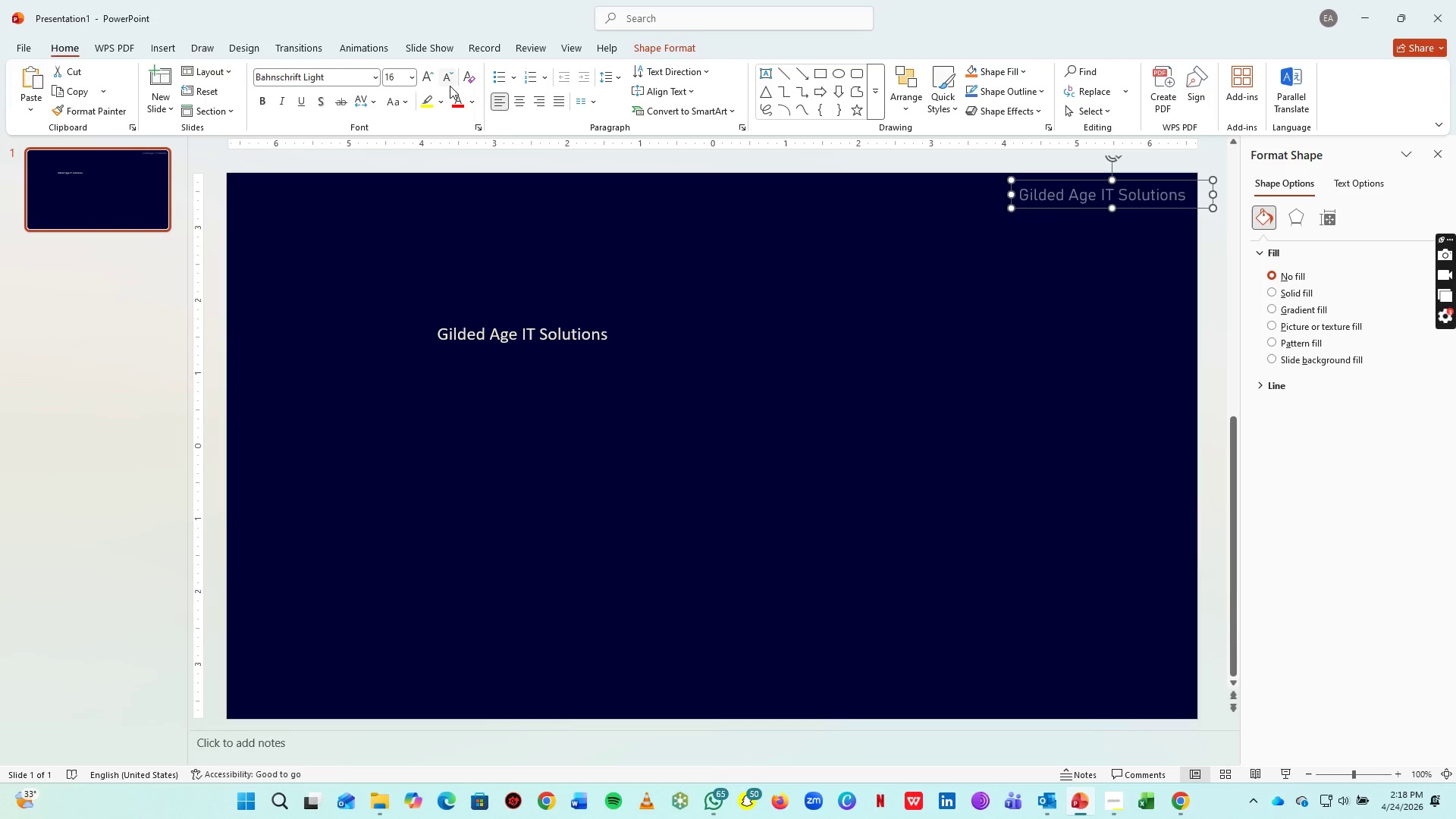 
left_click([446, 80])
 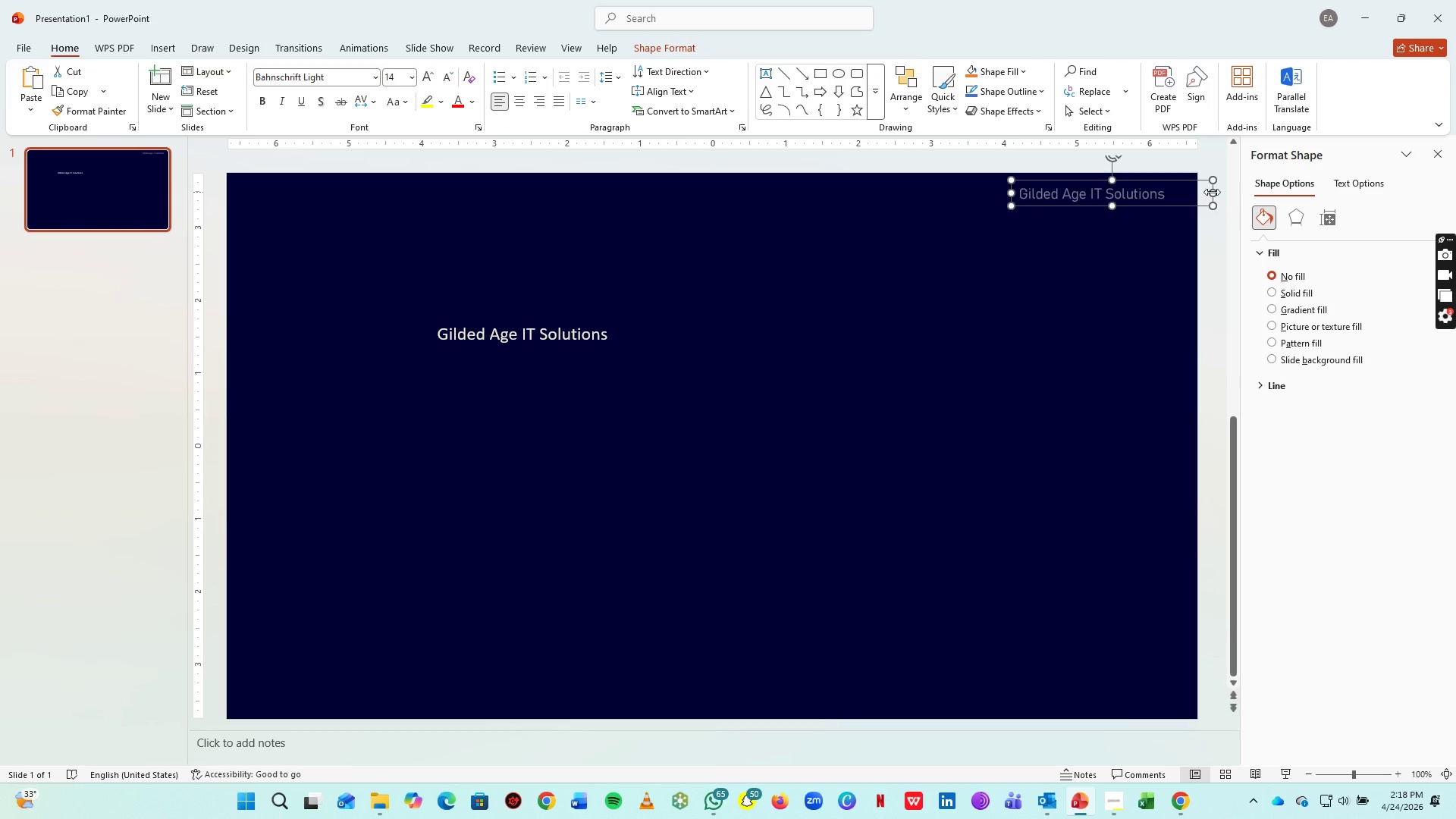 
left_click_drag(start_coordinate=[1212, 192], to_coordinate=[1181, 193])
 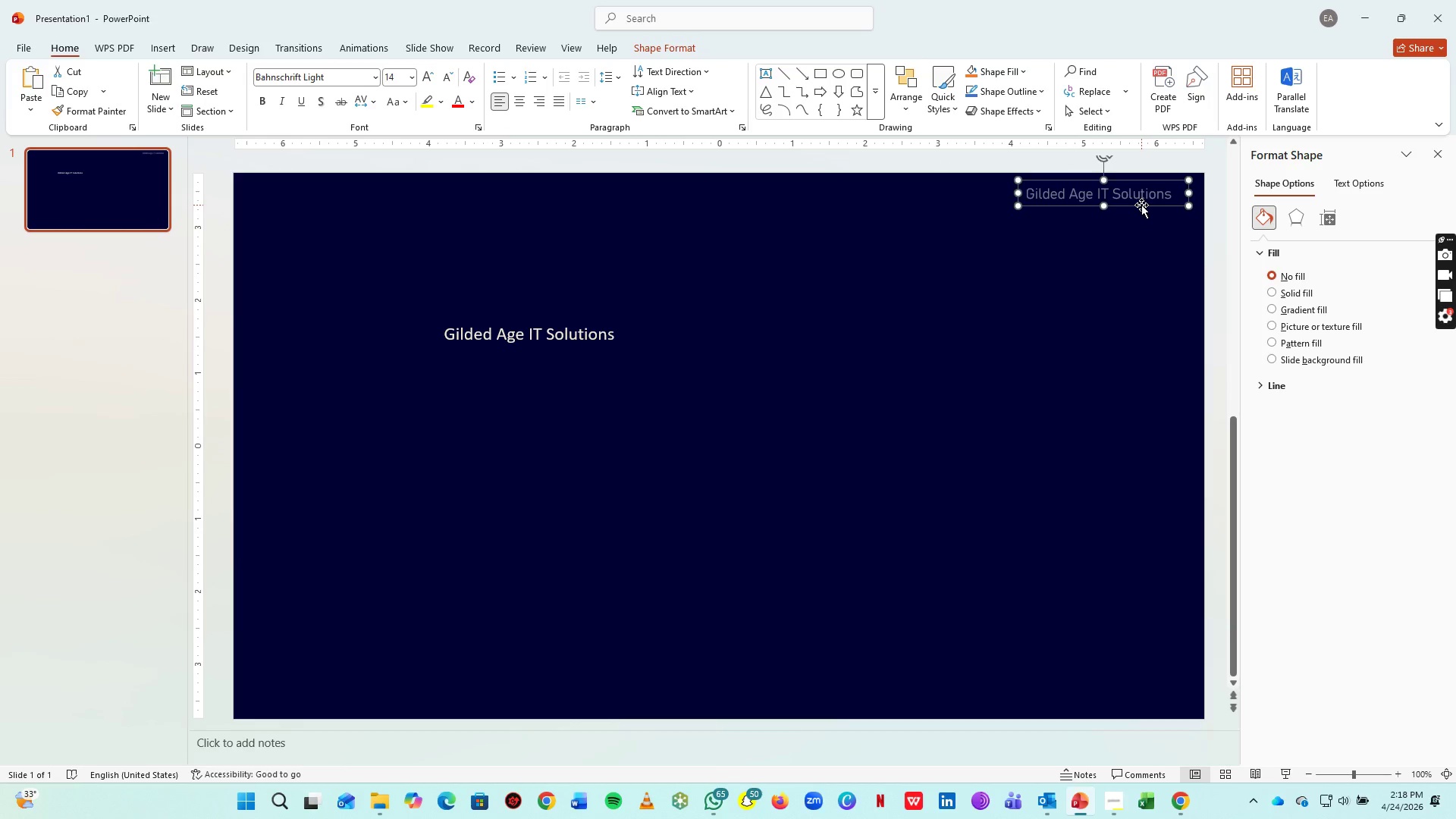 
left_click_drag(start_coordinate=[1141, 205], to_coordinate=[1154, 203])
 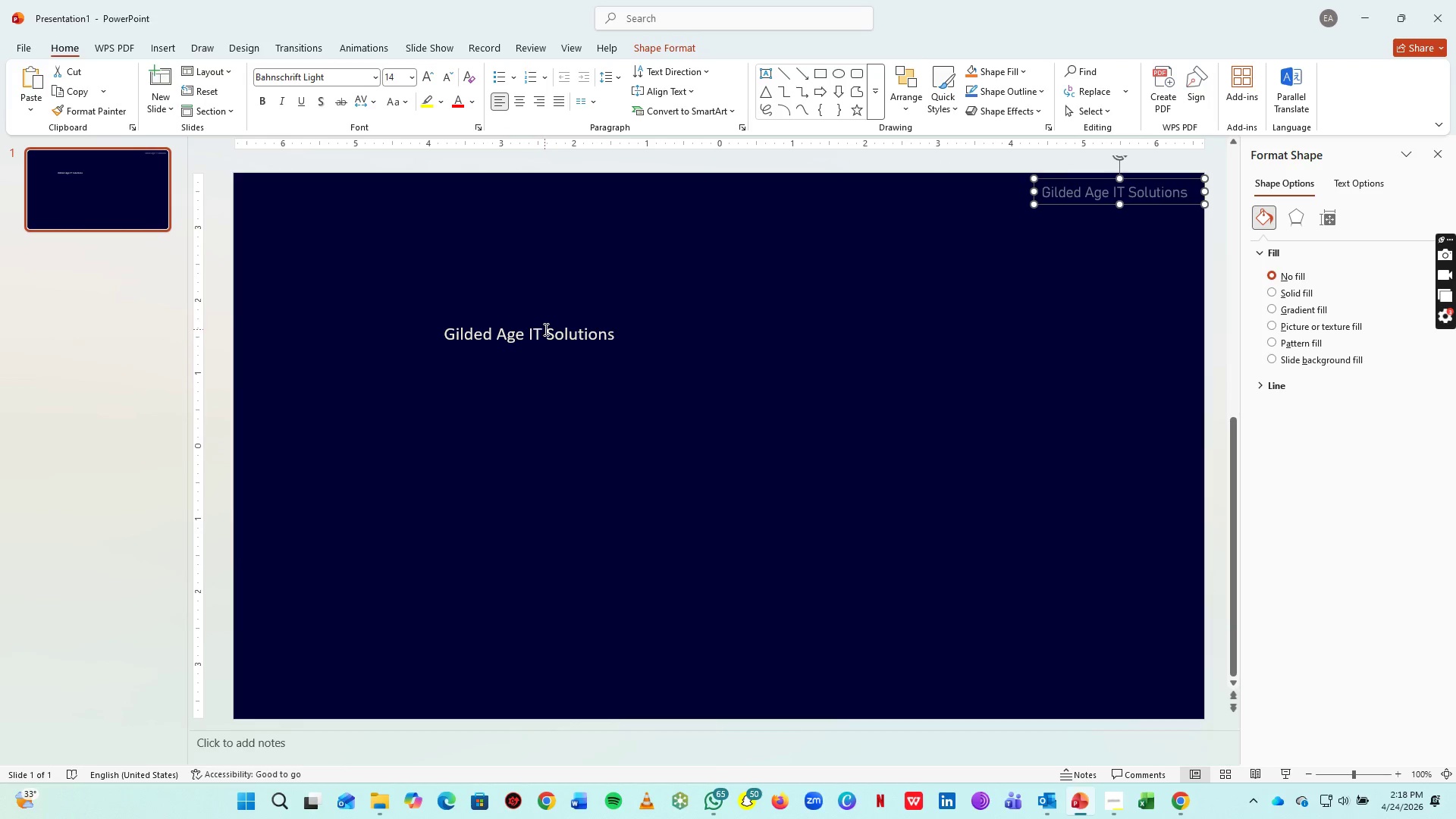 
left_click([544, 328])
 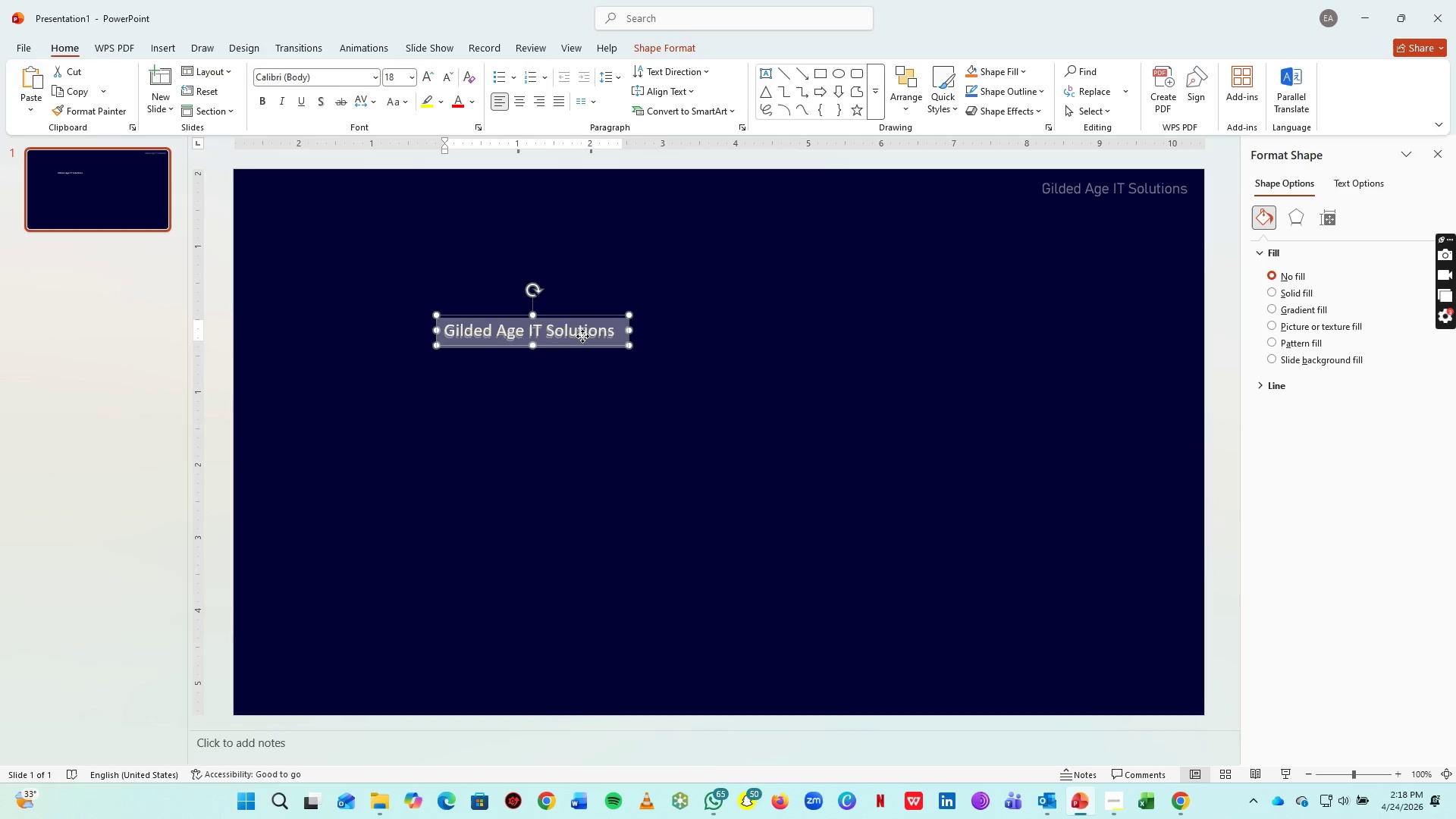 
key(Alt+AltLeft)
 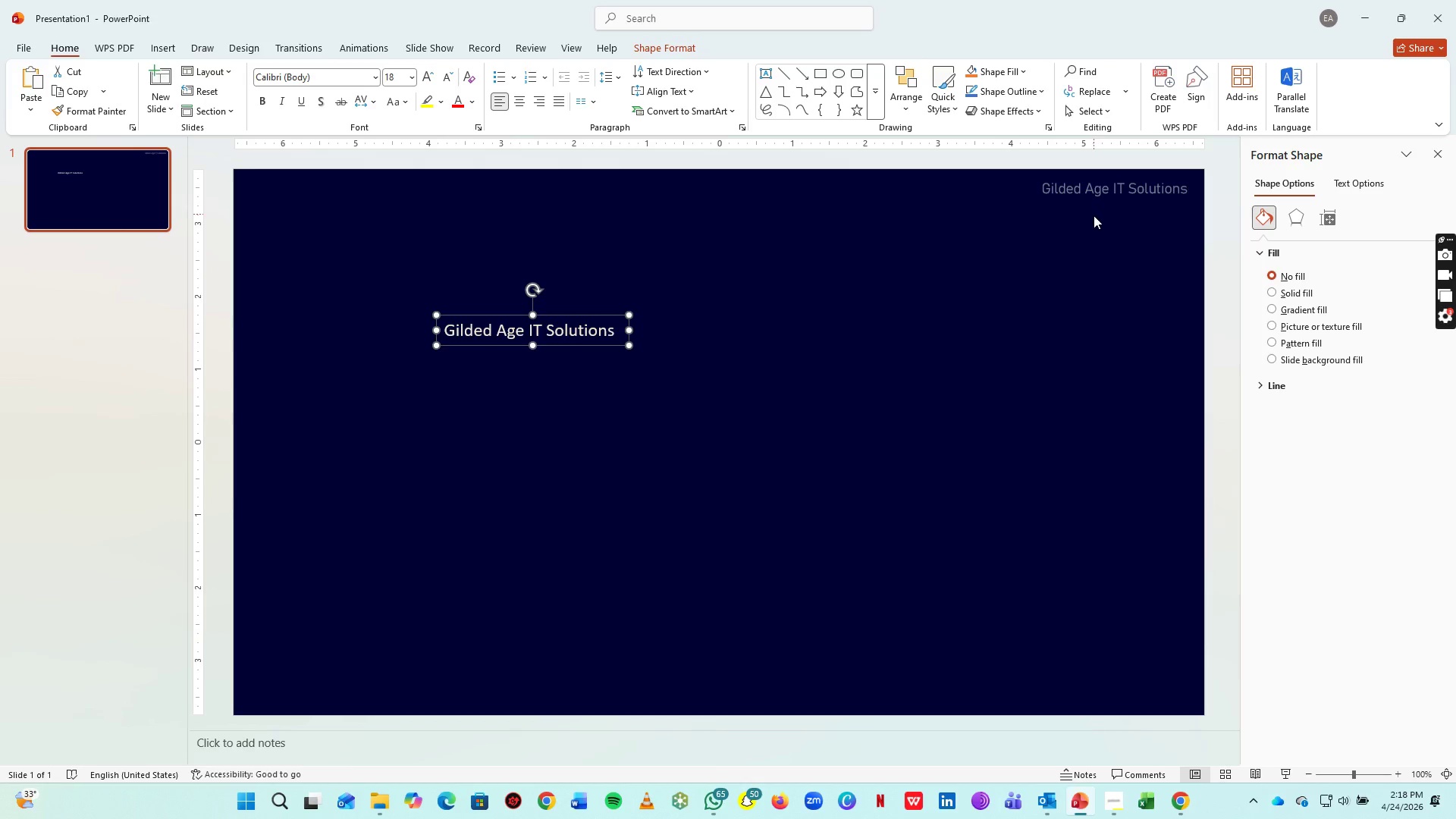 
key(Alt+Tab)